 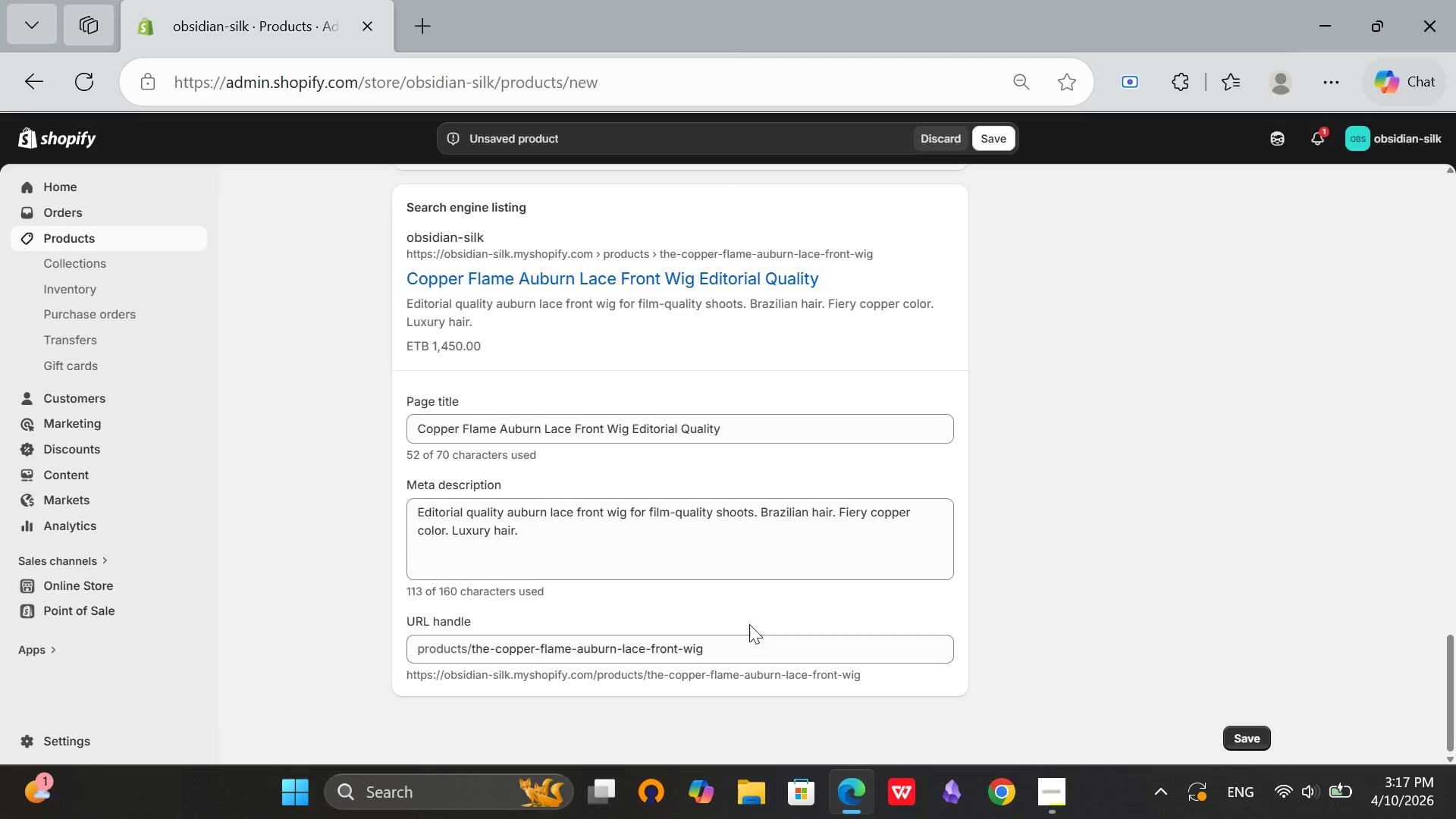 
scroll: coordinate [720, 460], scroll_direction: up, amount: 11.0
 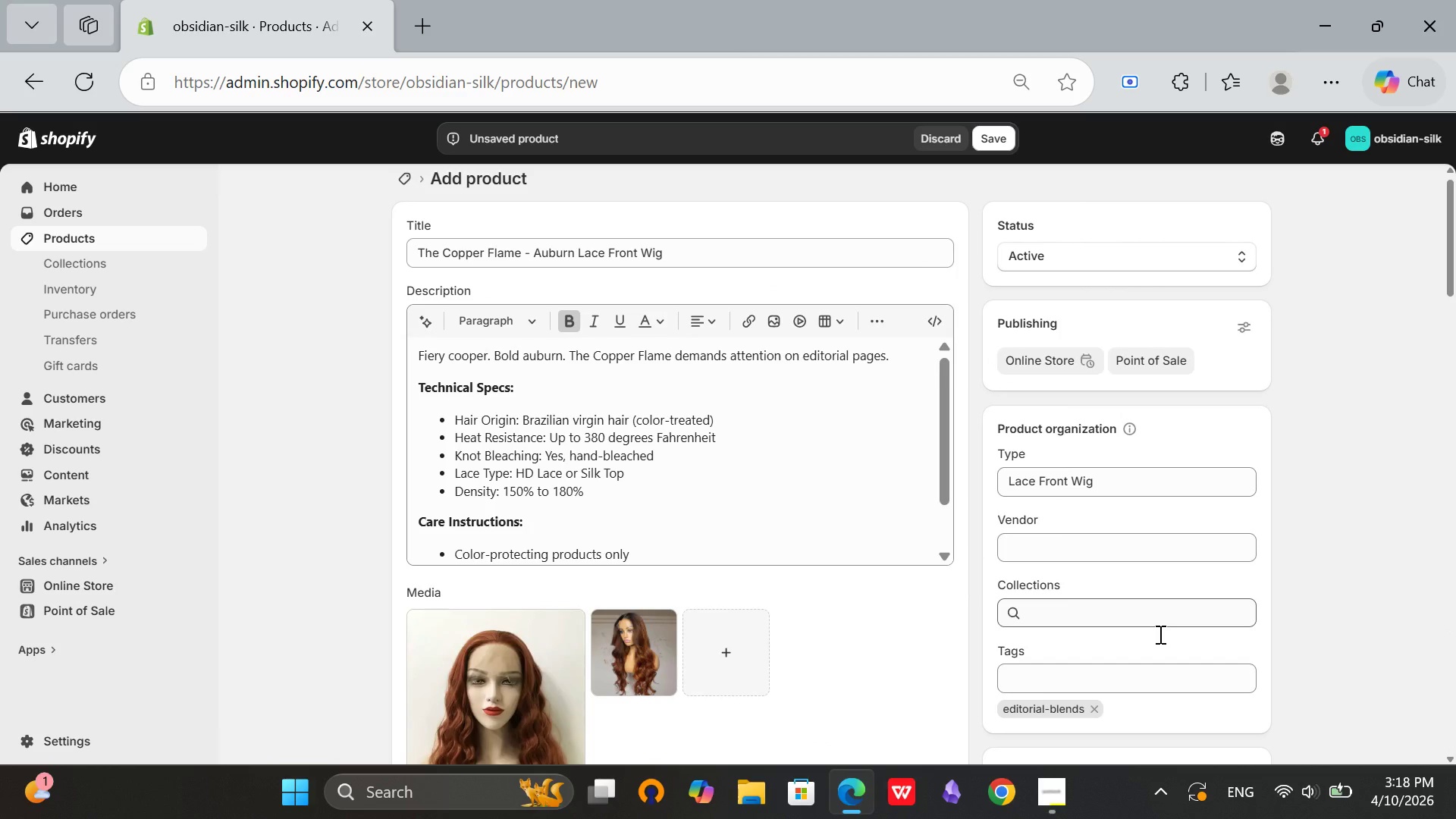 
scroll: coordinate [1159, 634], scroll_direction: down, amount: 2.0
 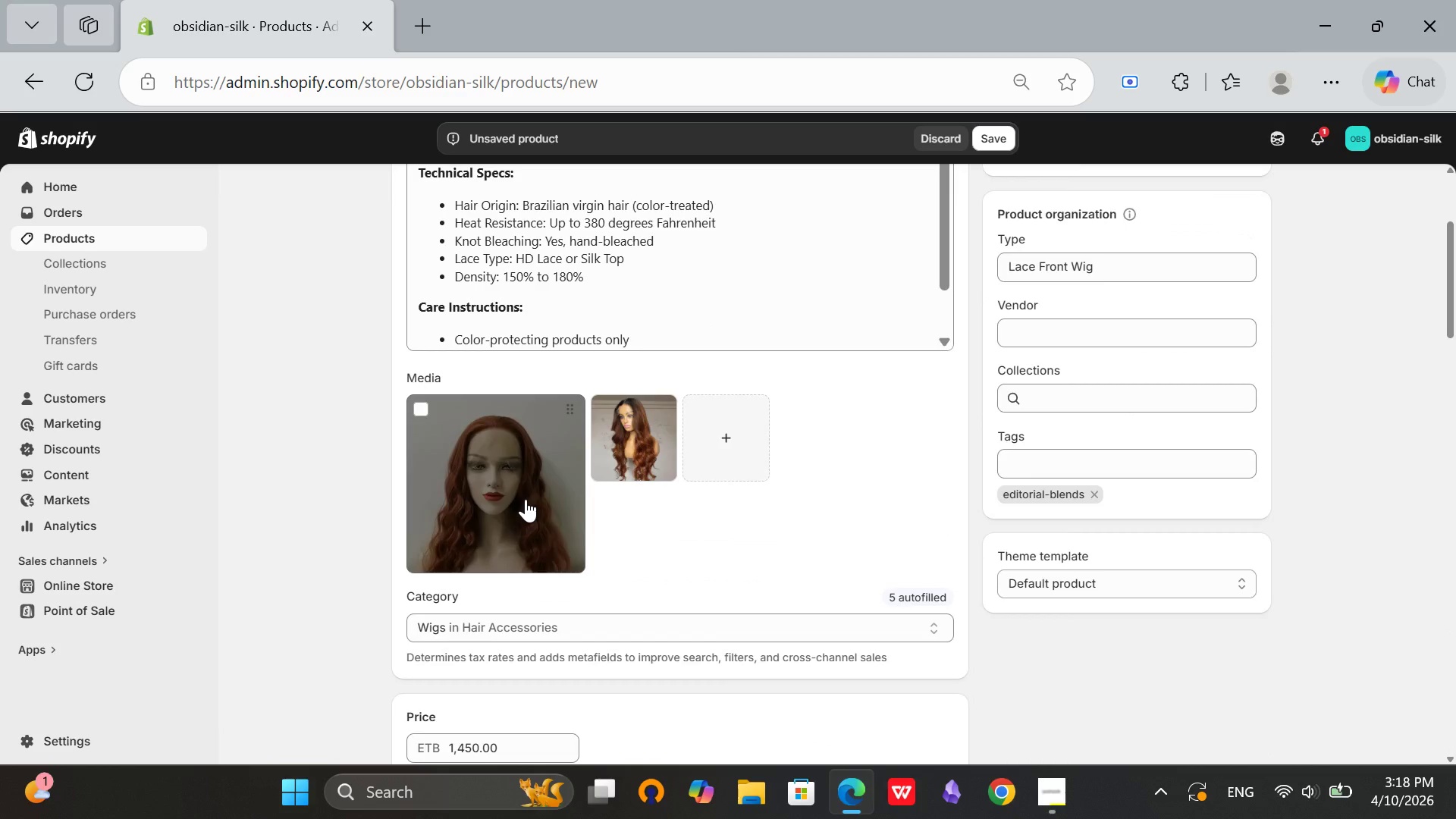 
left_click([526, 499])
 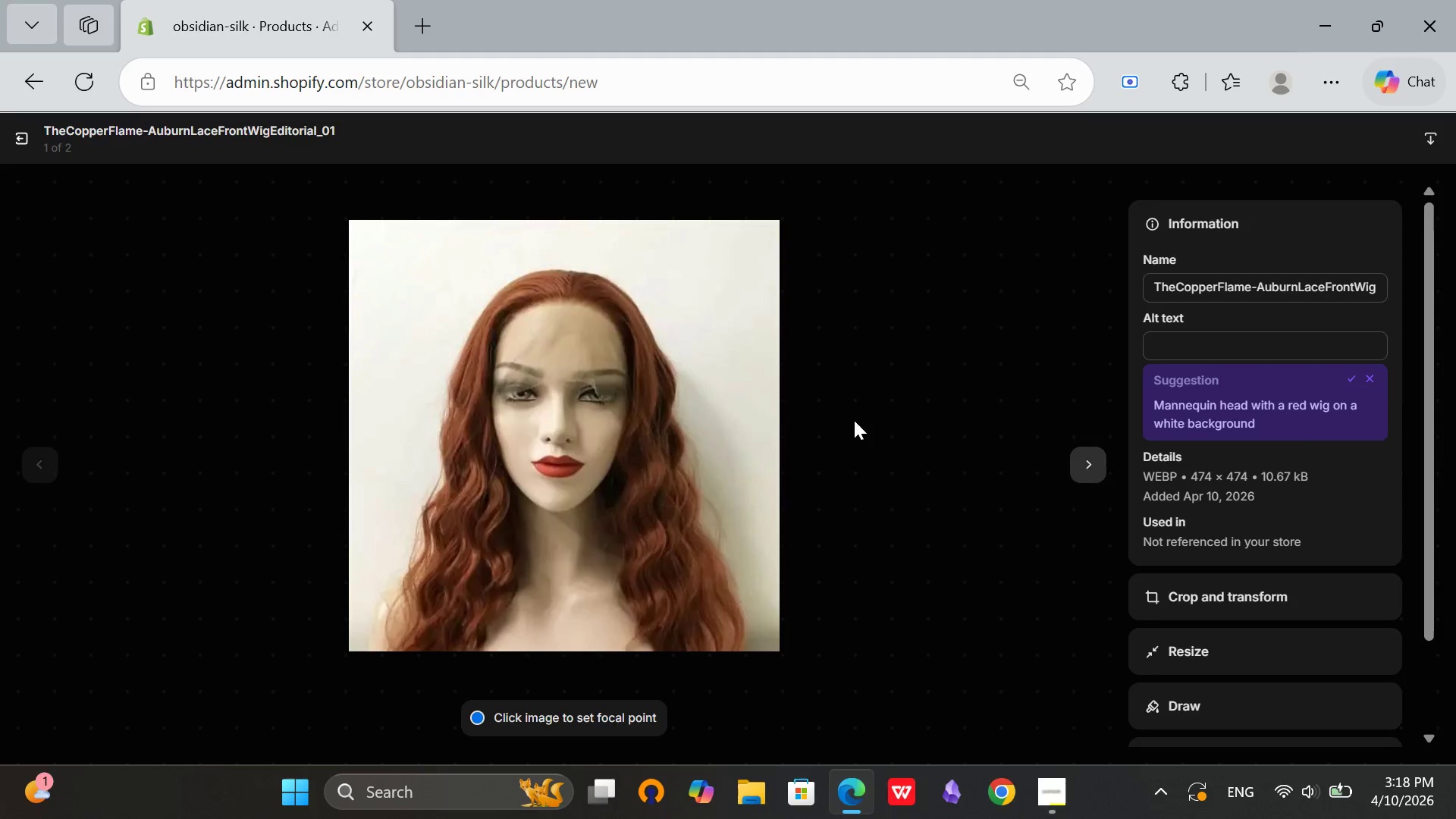 
wait(5.73)
 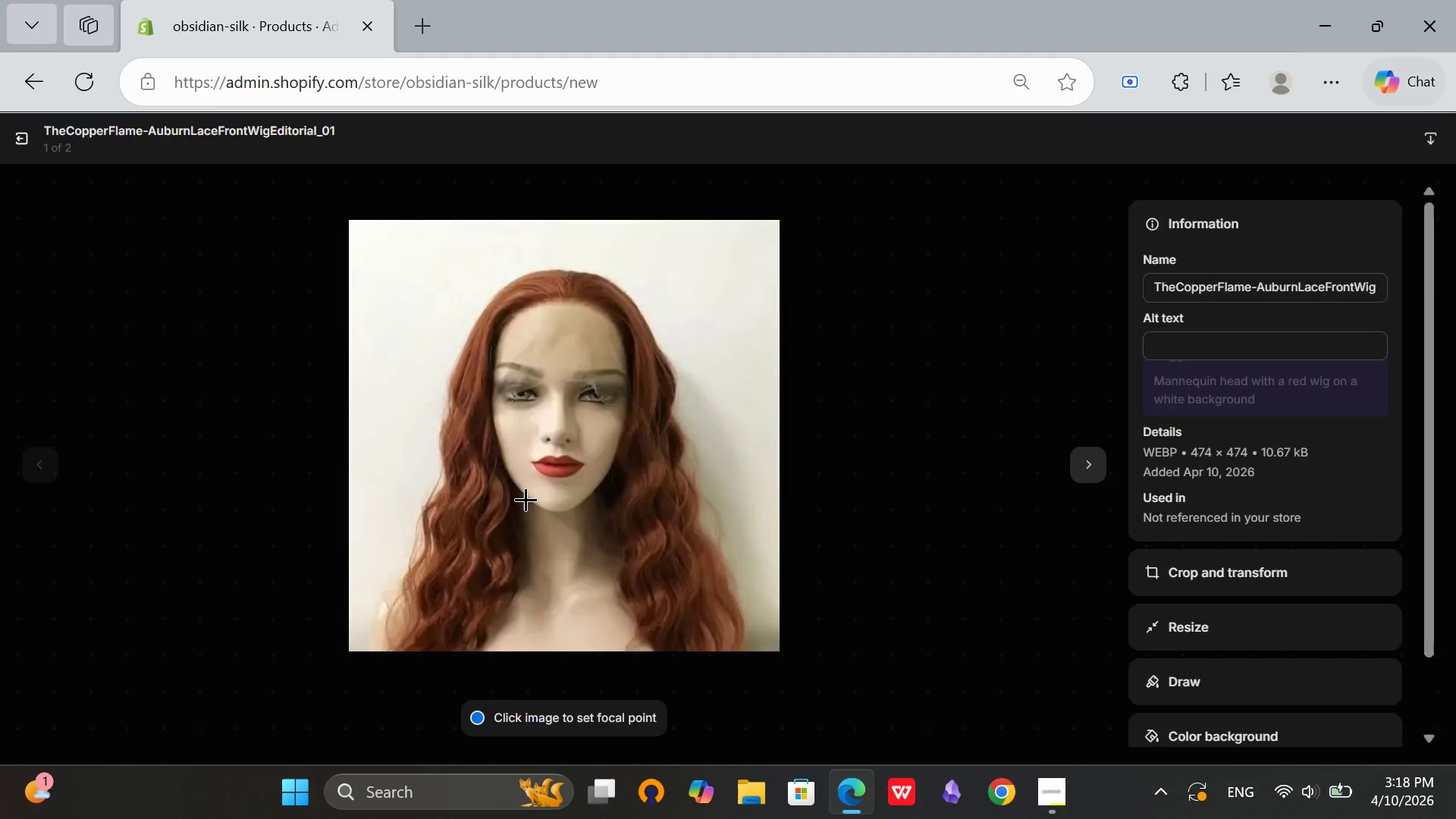 
left_click([1204, 357])
 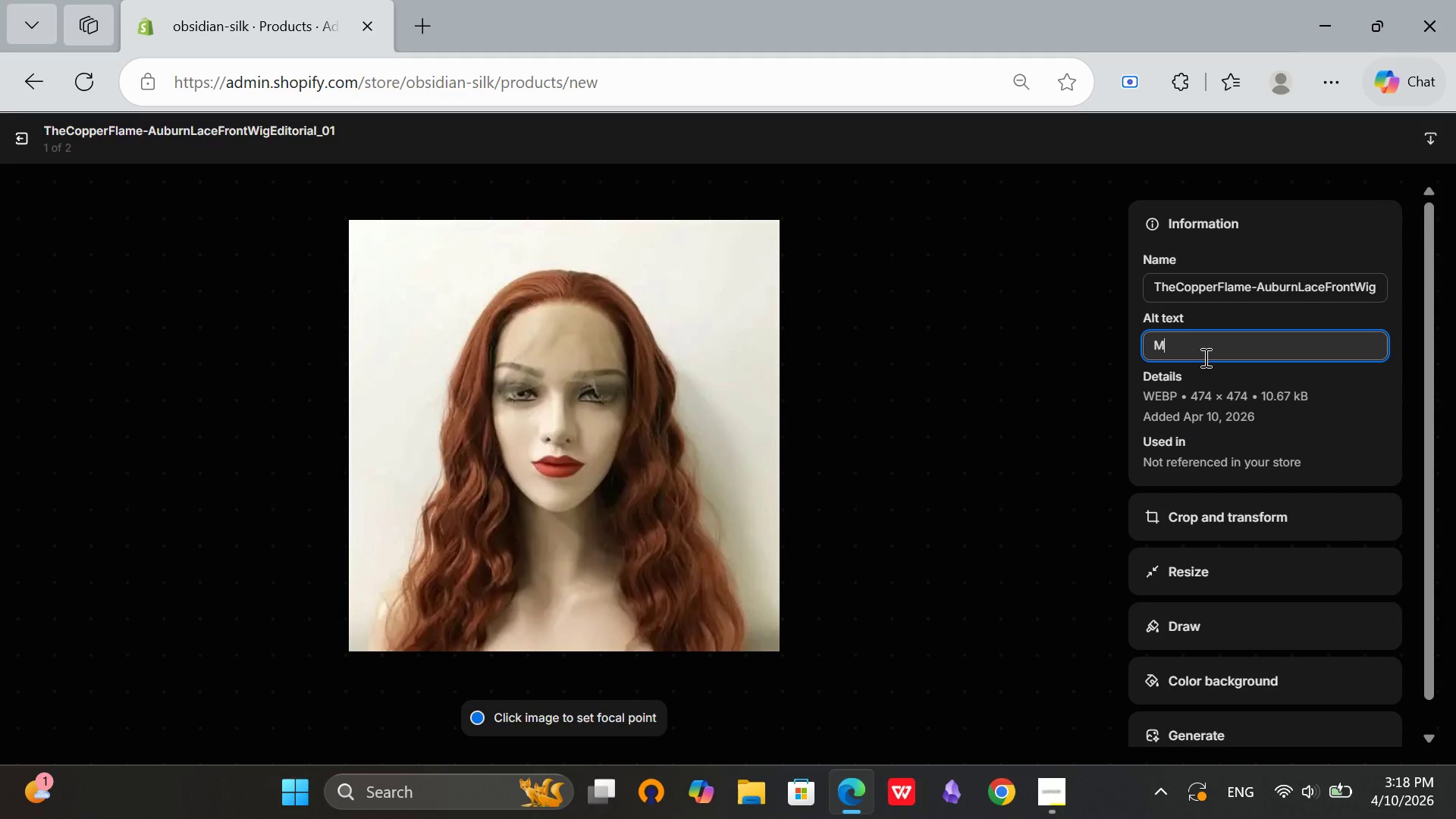 
type(Mannequinn )
key(Backspace)
key(Backspace)
type( head with red wig)
 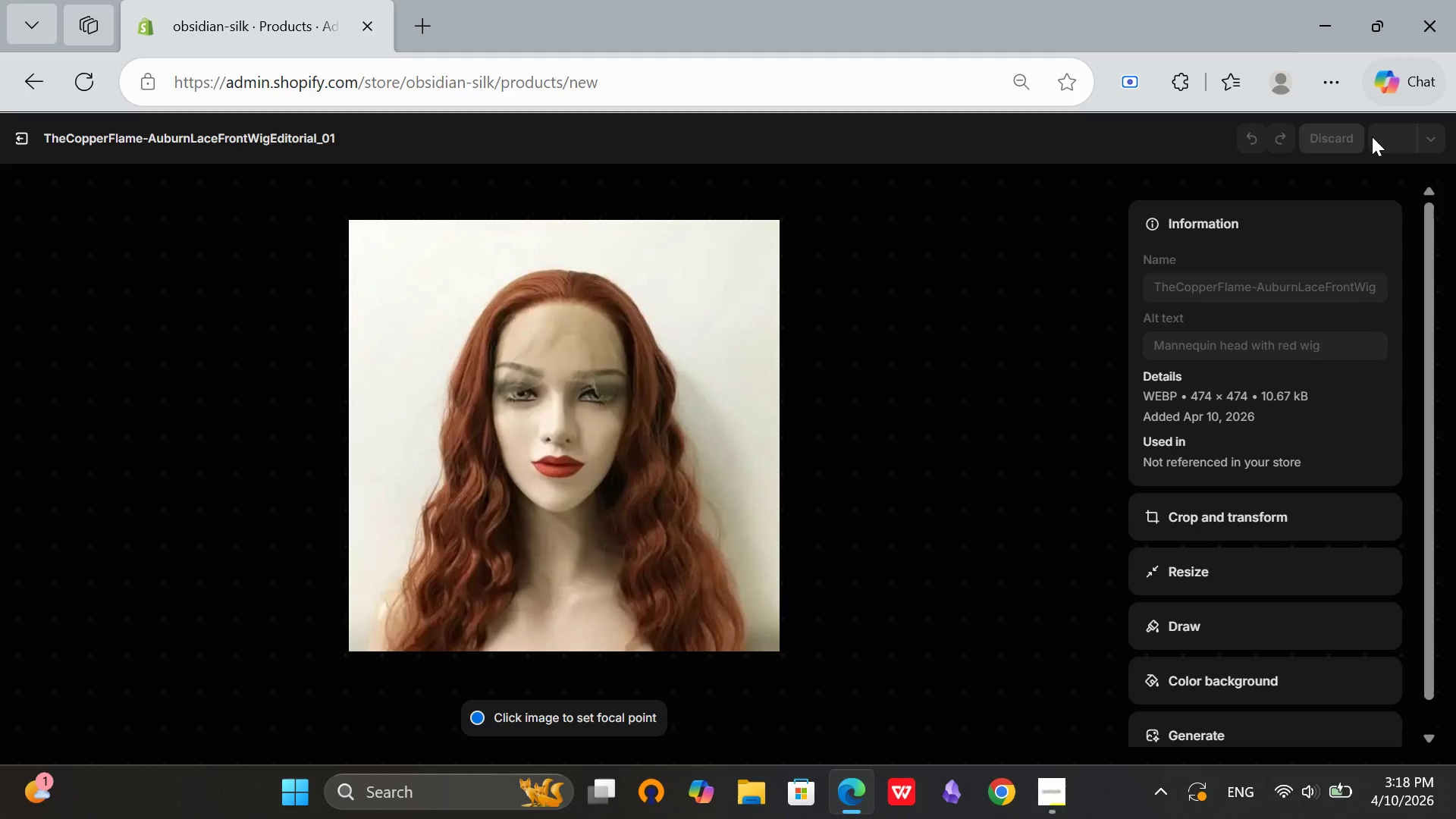 
left_click([1372, 136])
 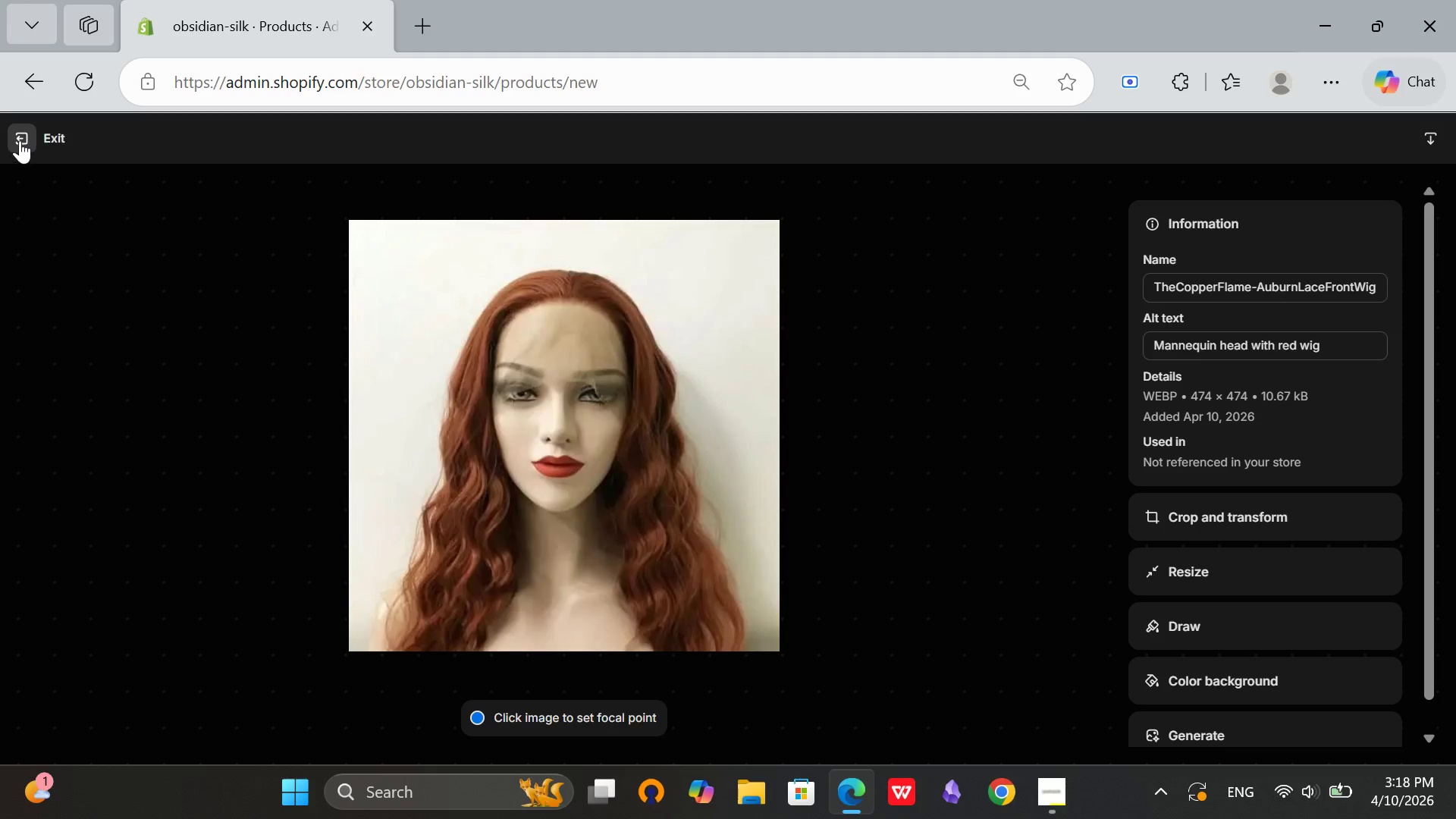 
left_click([20, 140])
 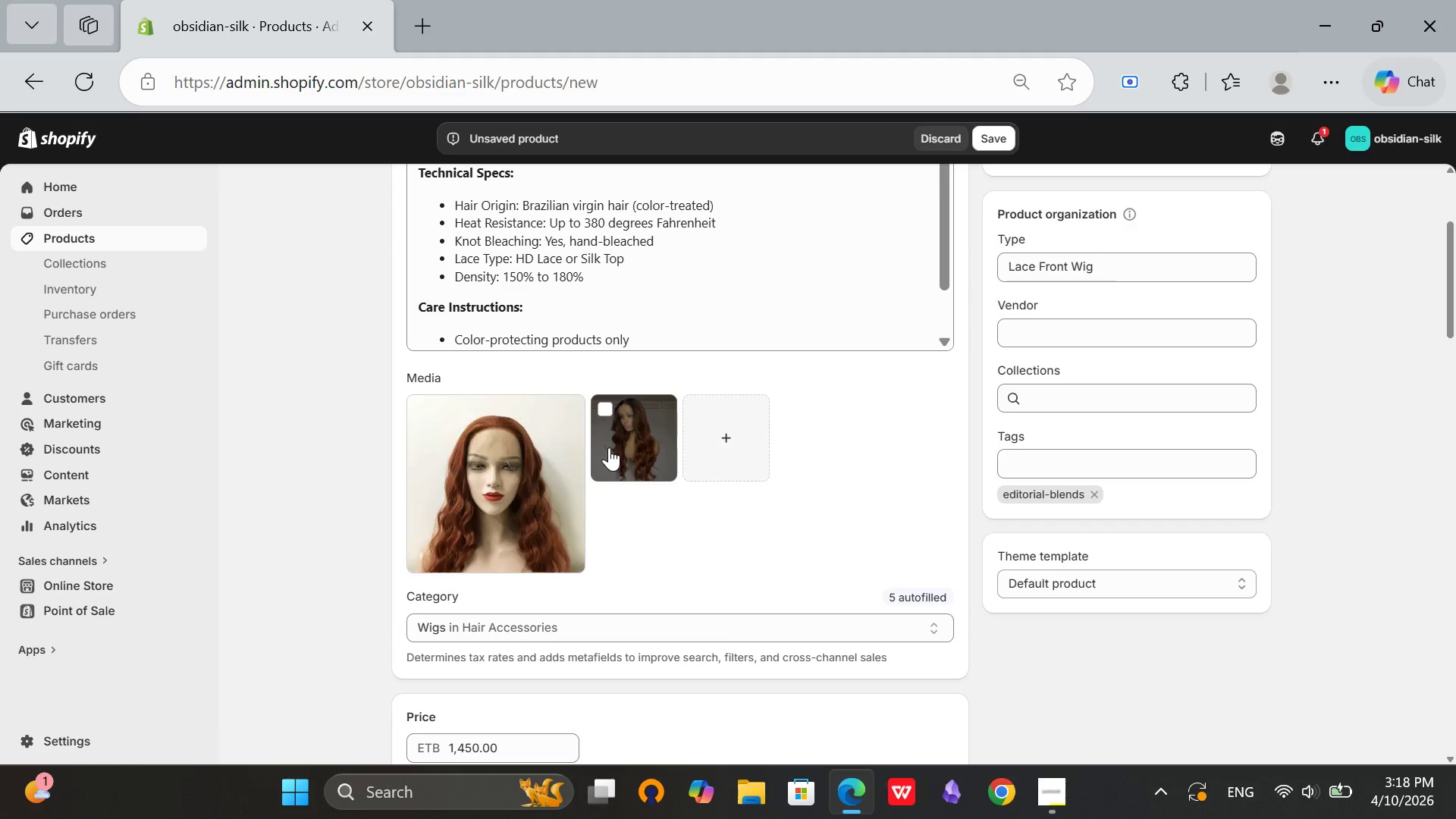 
left_click([612, 449])
 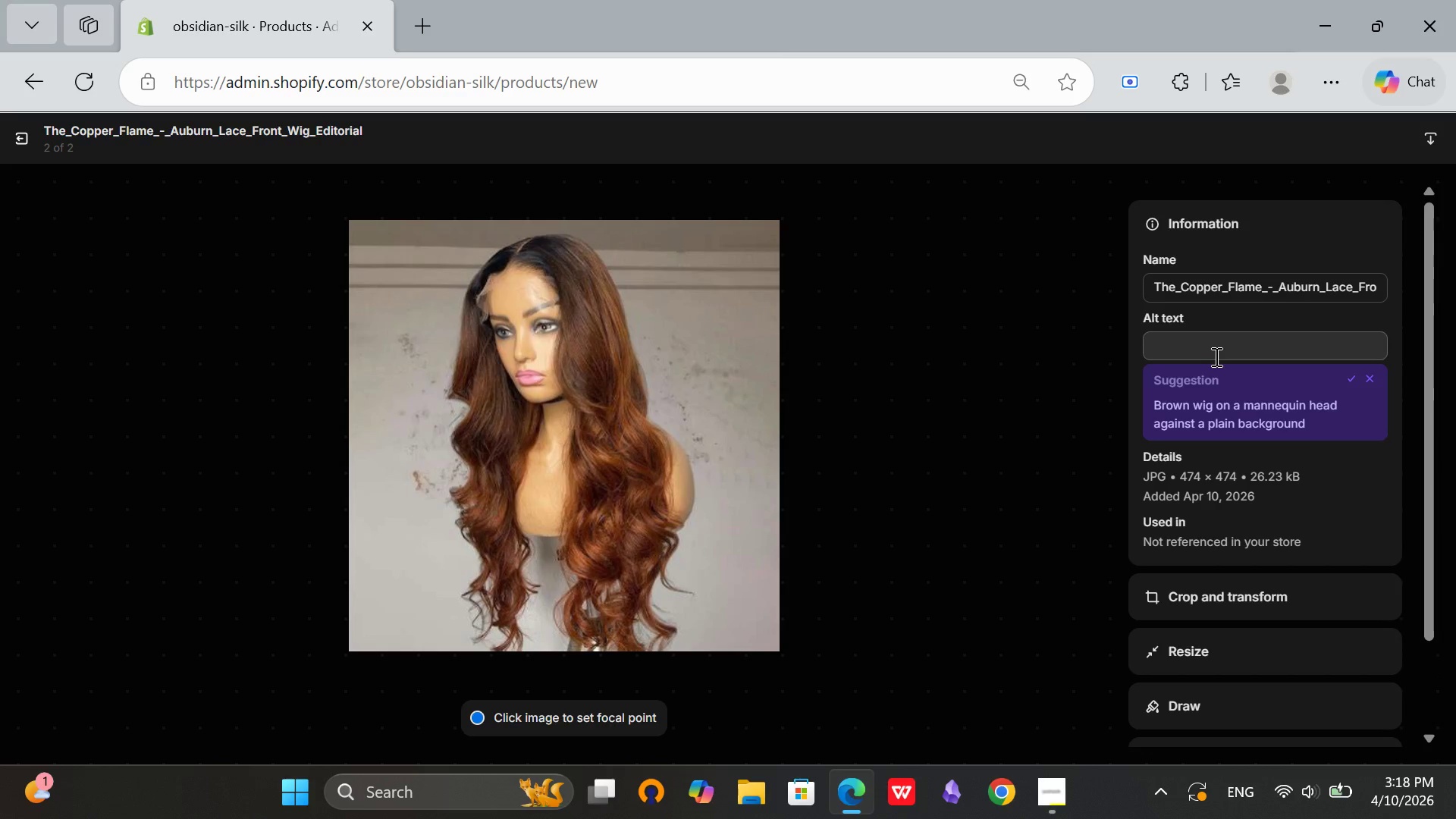 
left_click([1215, 354])
 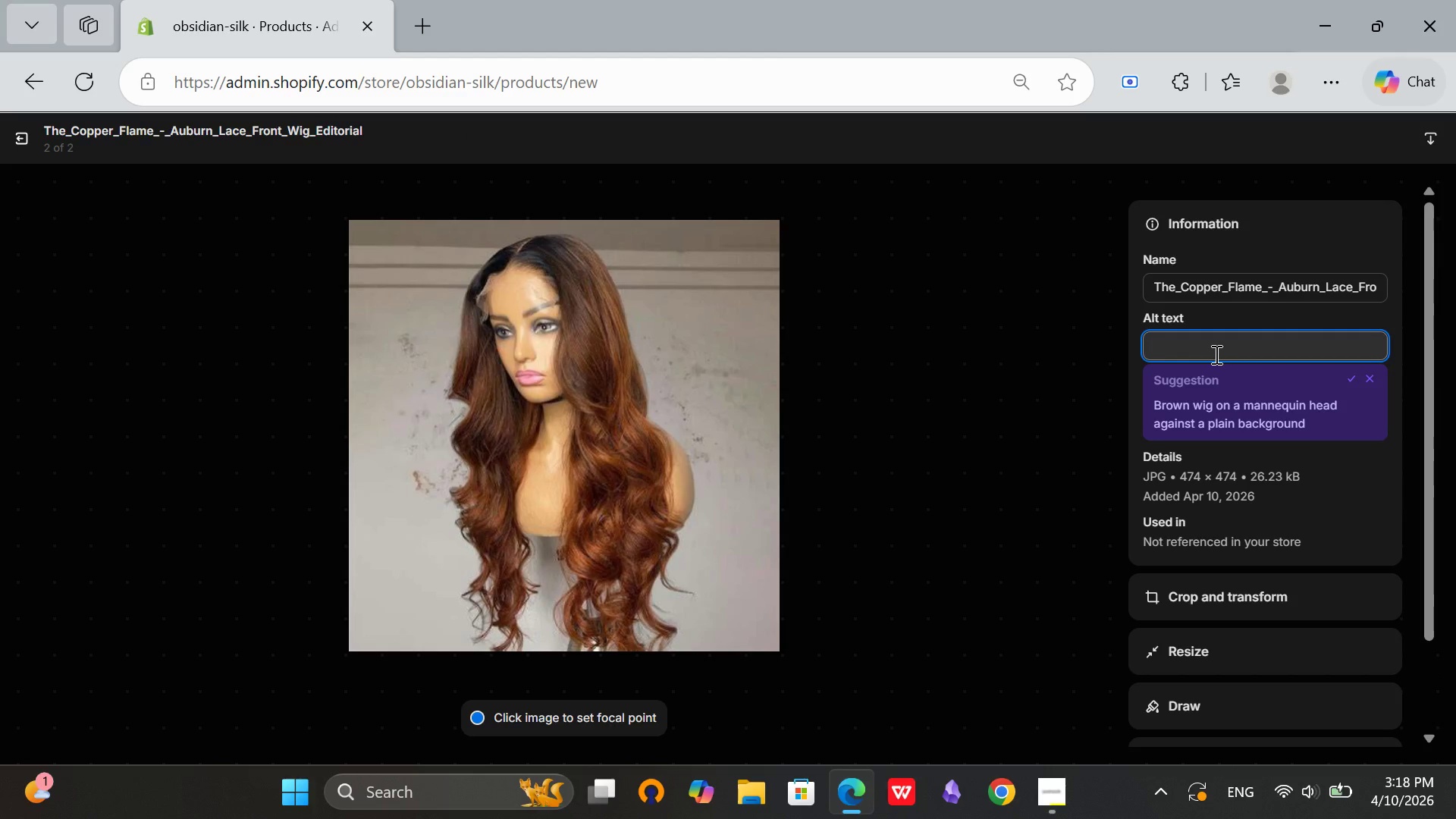 
type(Copper Flame )
 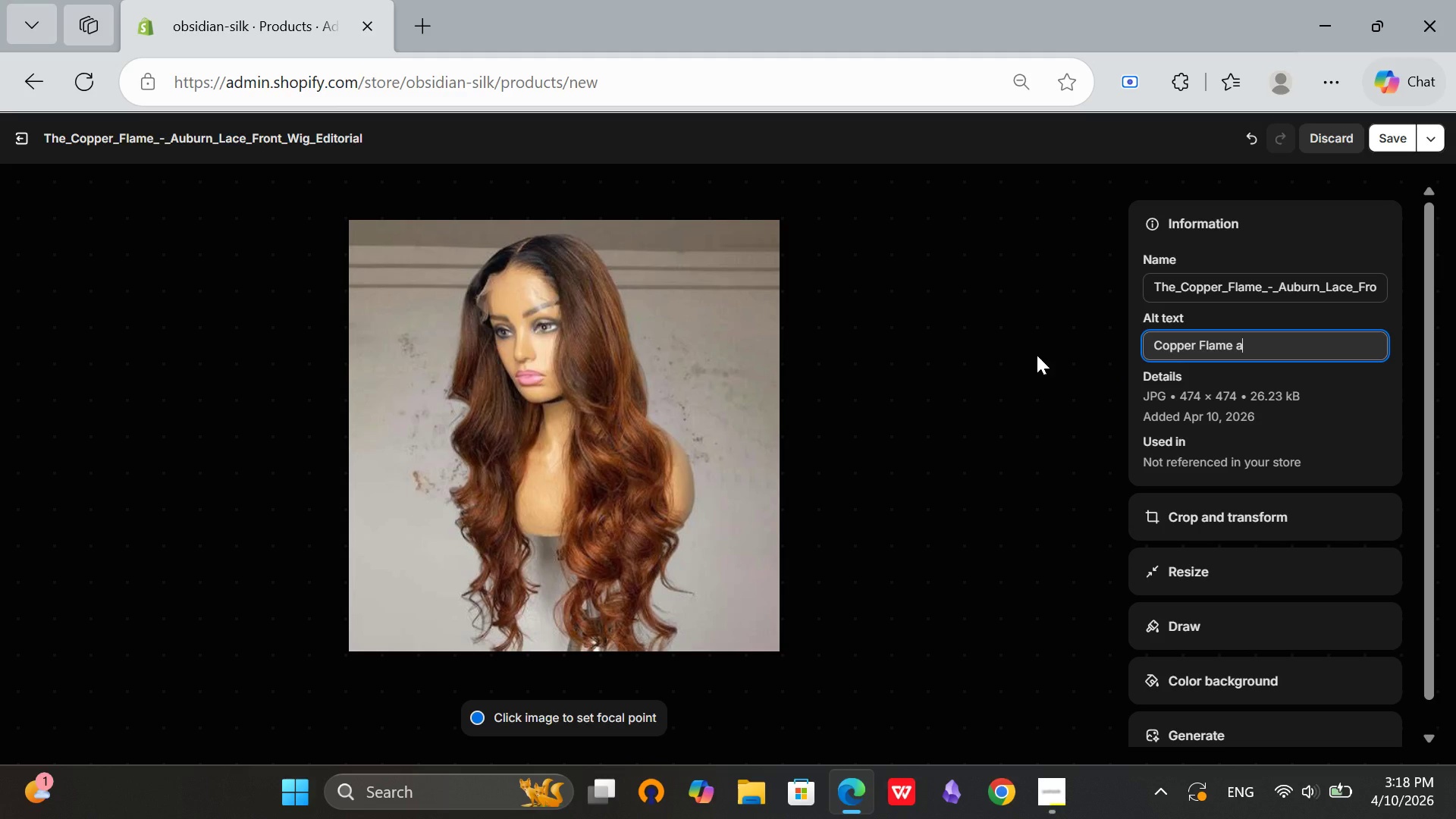 
type(auburn lace )
 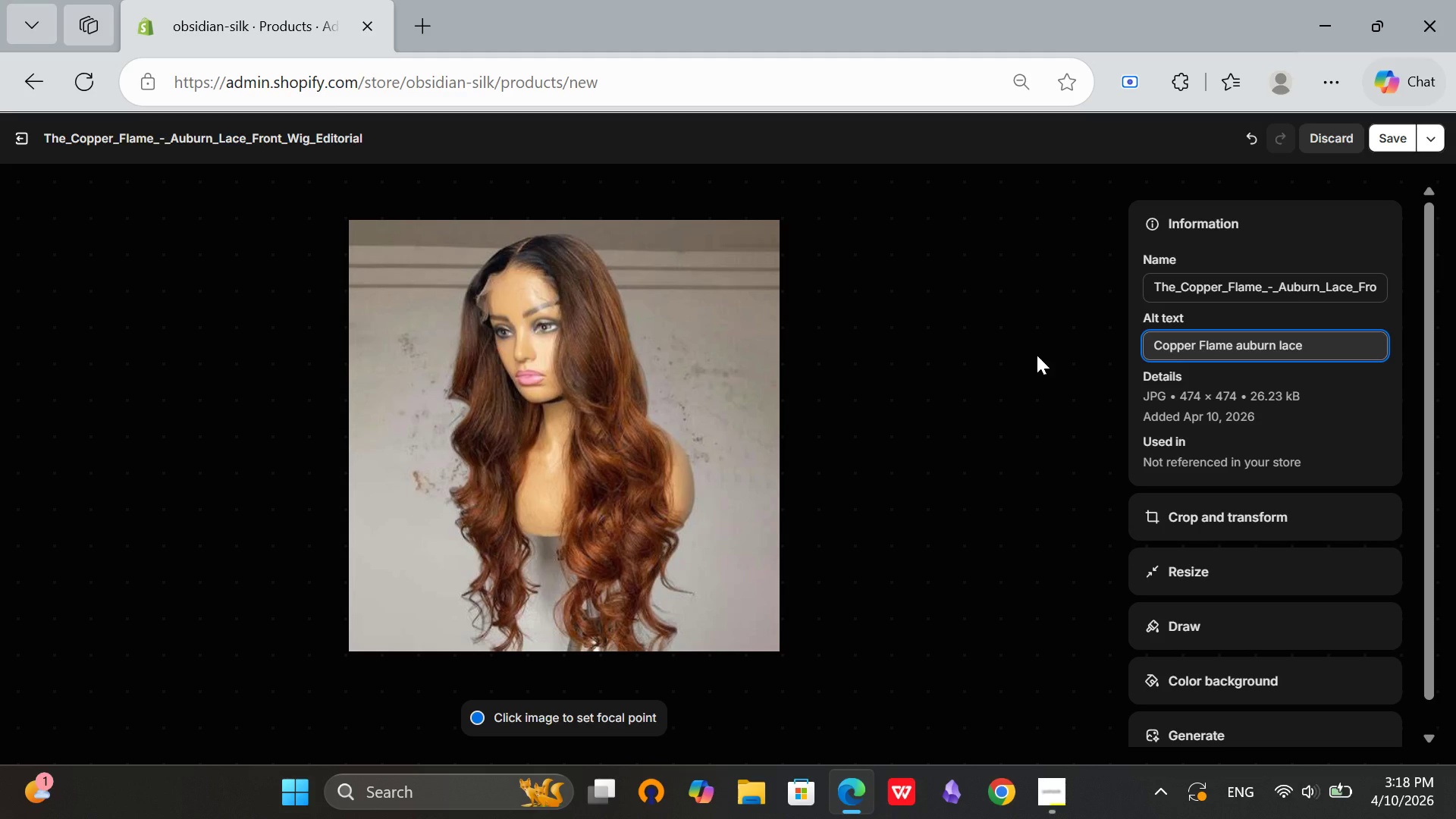 
type(front )
 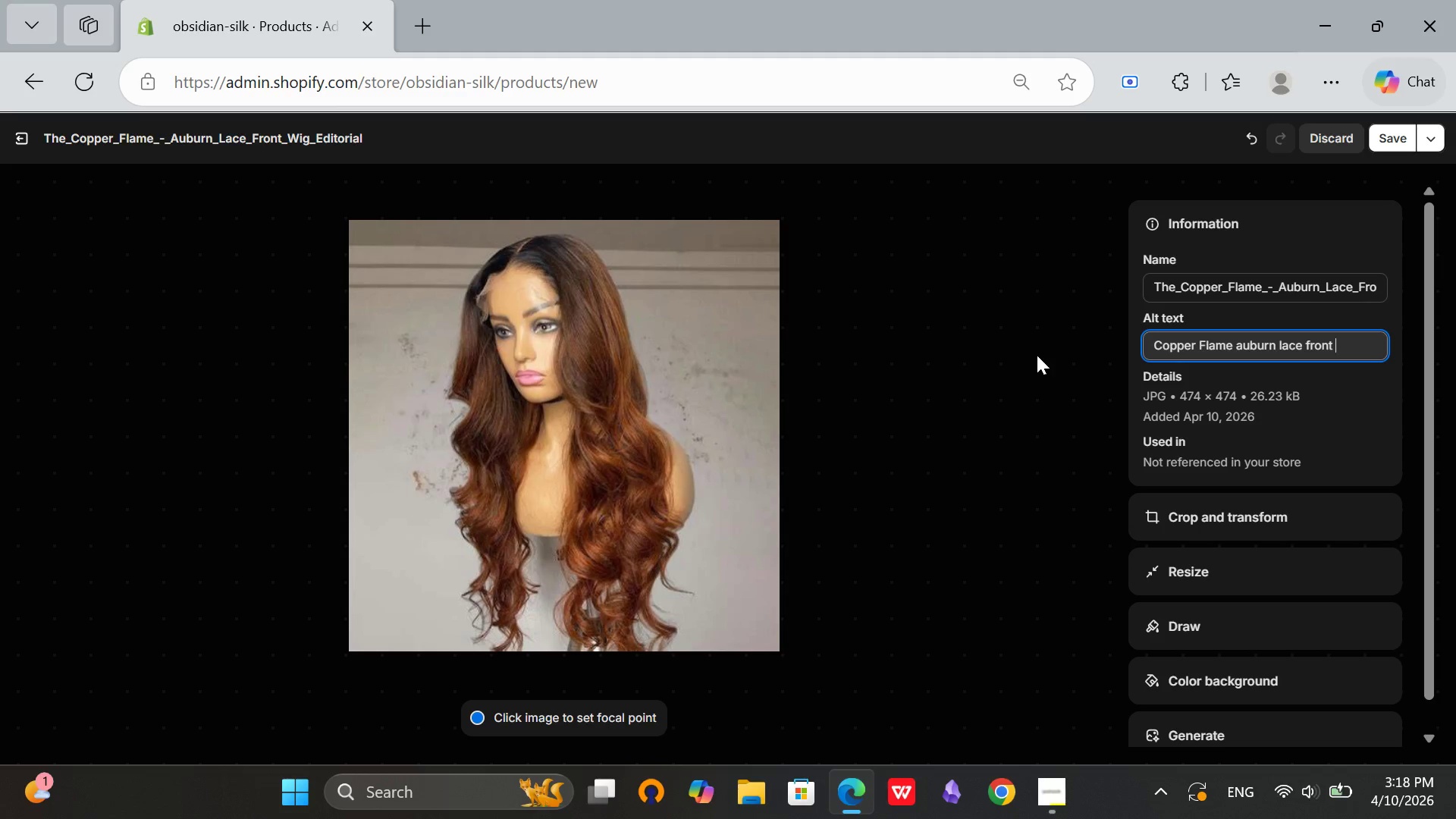 
type(wig fo)
key(Backspace)
key(Backspace)
key(Backspace)
type( wih)
key(Backspace)
type(th fiery tones)